 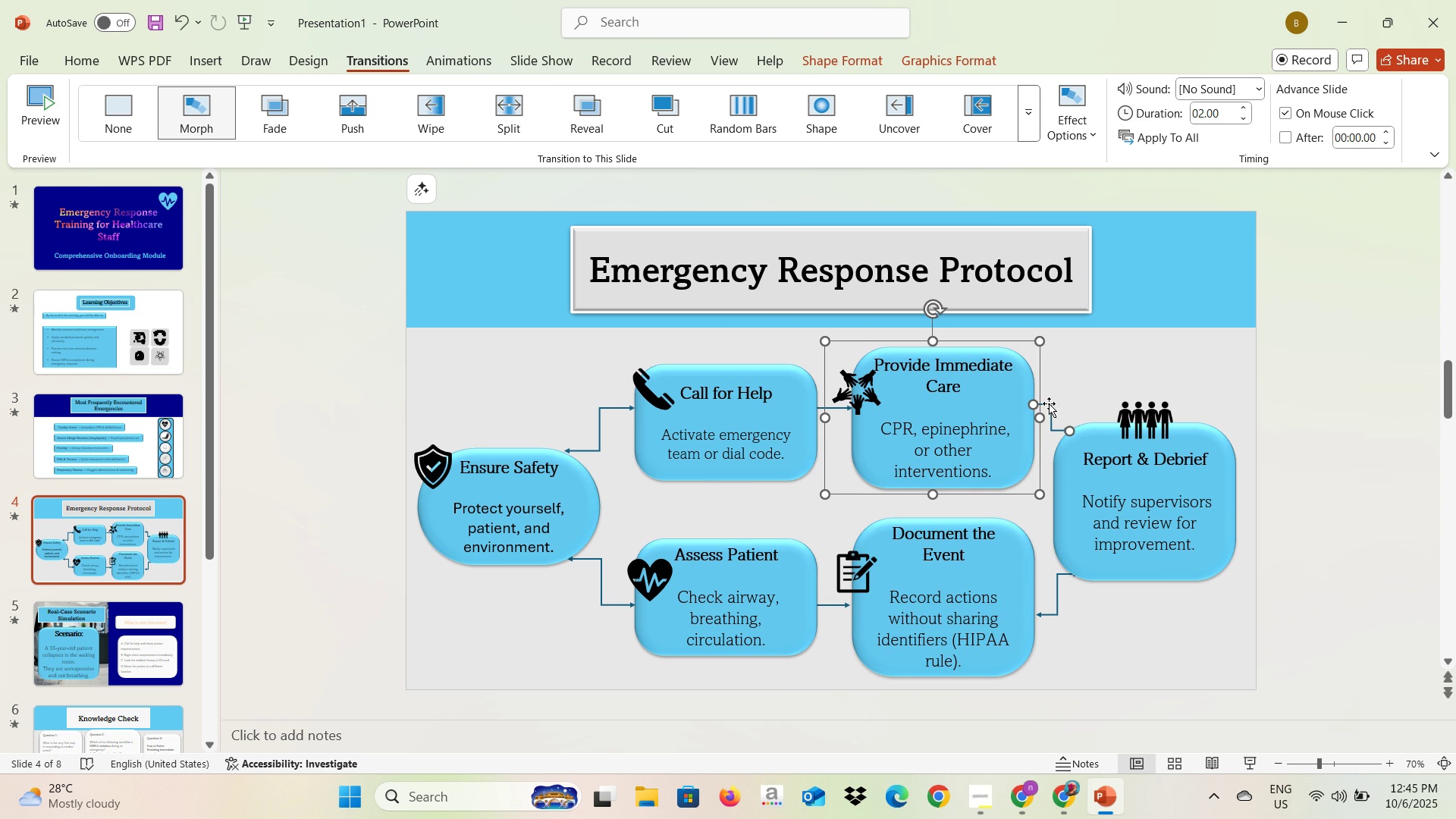 
right_click([1052, 409])
 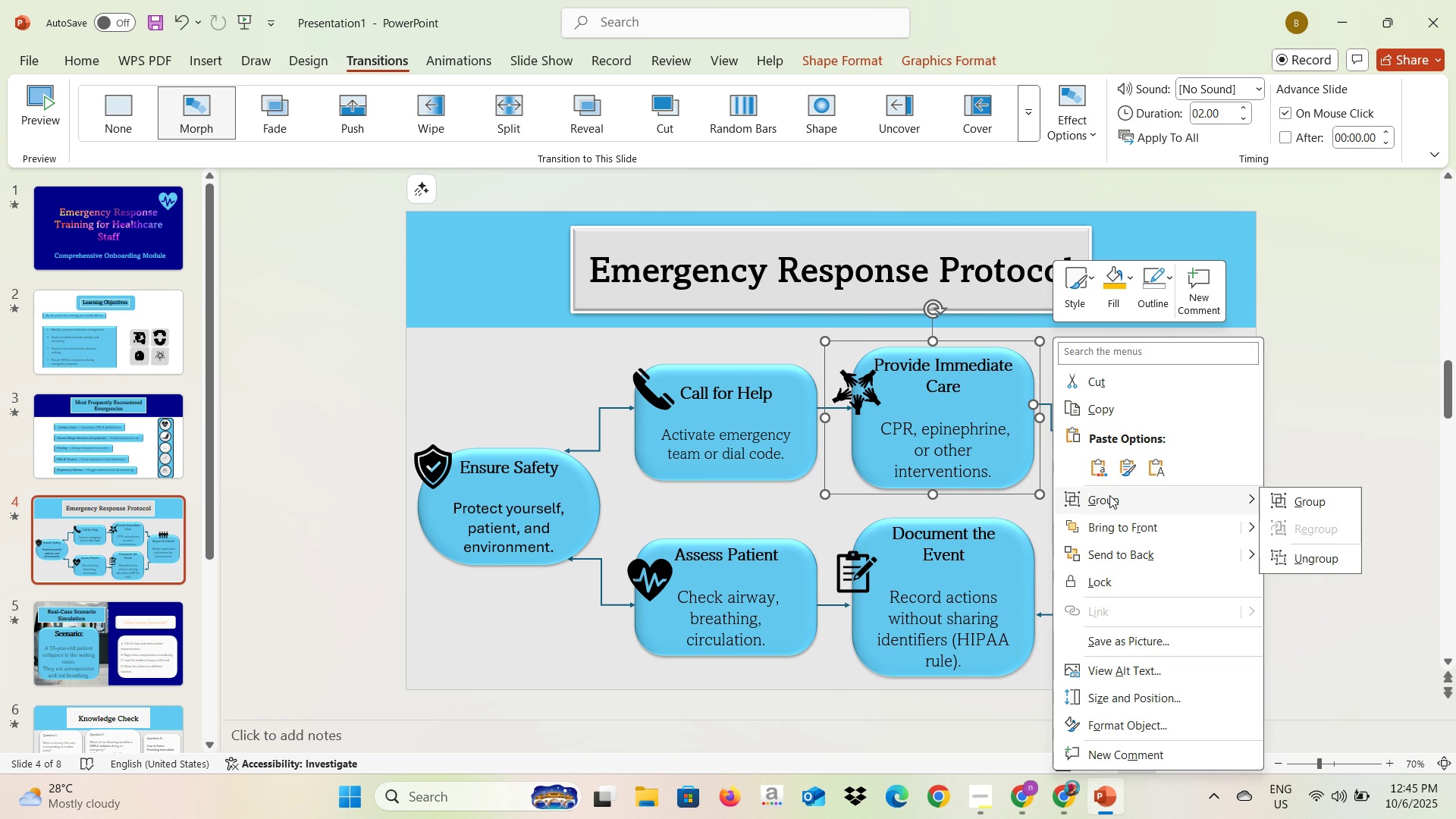 
left_click([1109, 495])
 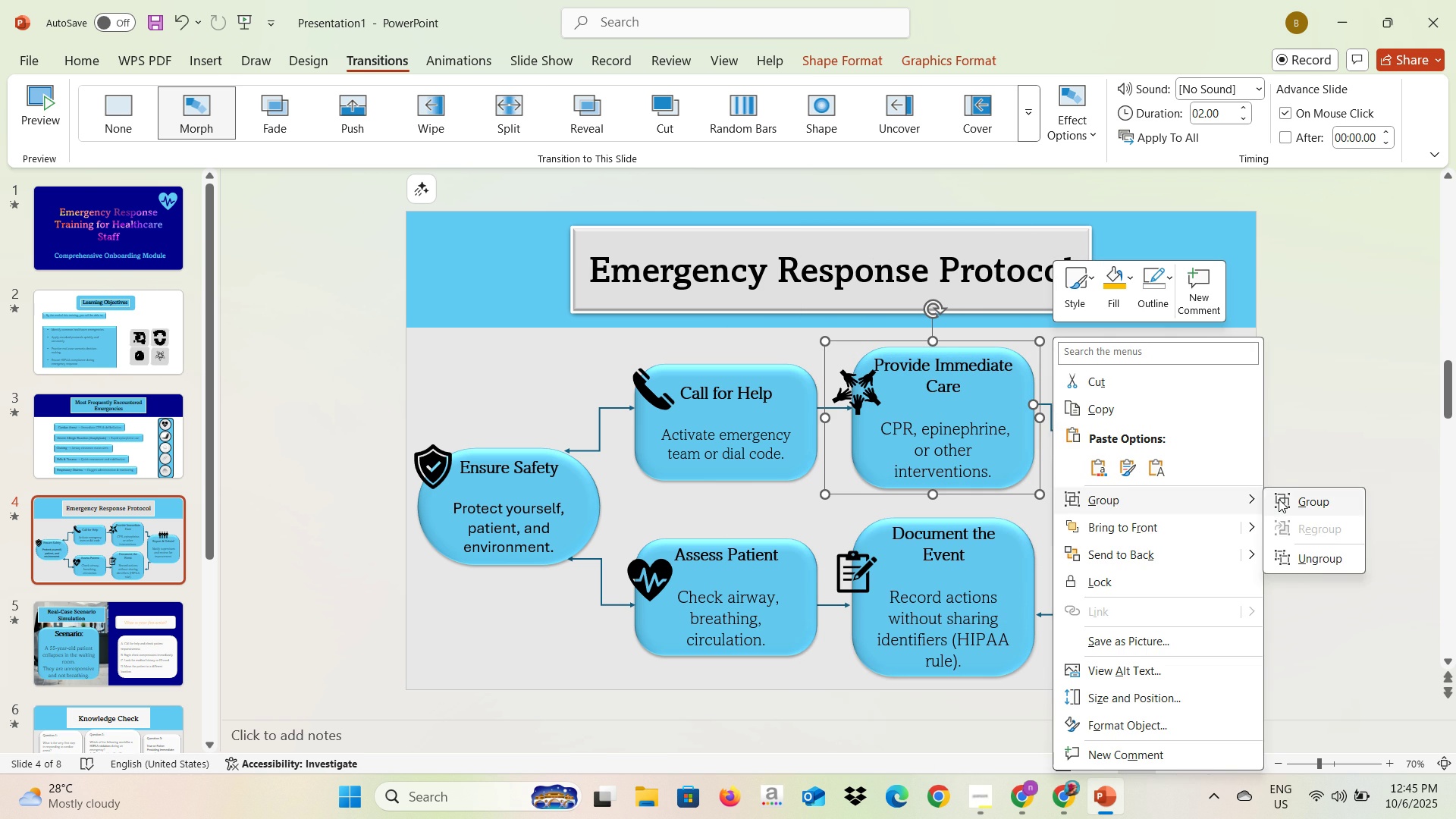 
left_click([1279, 499])
 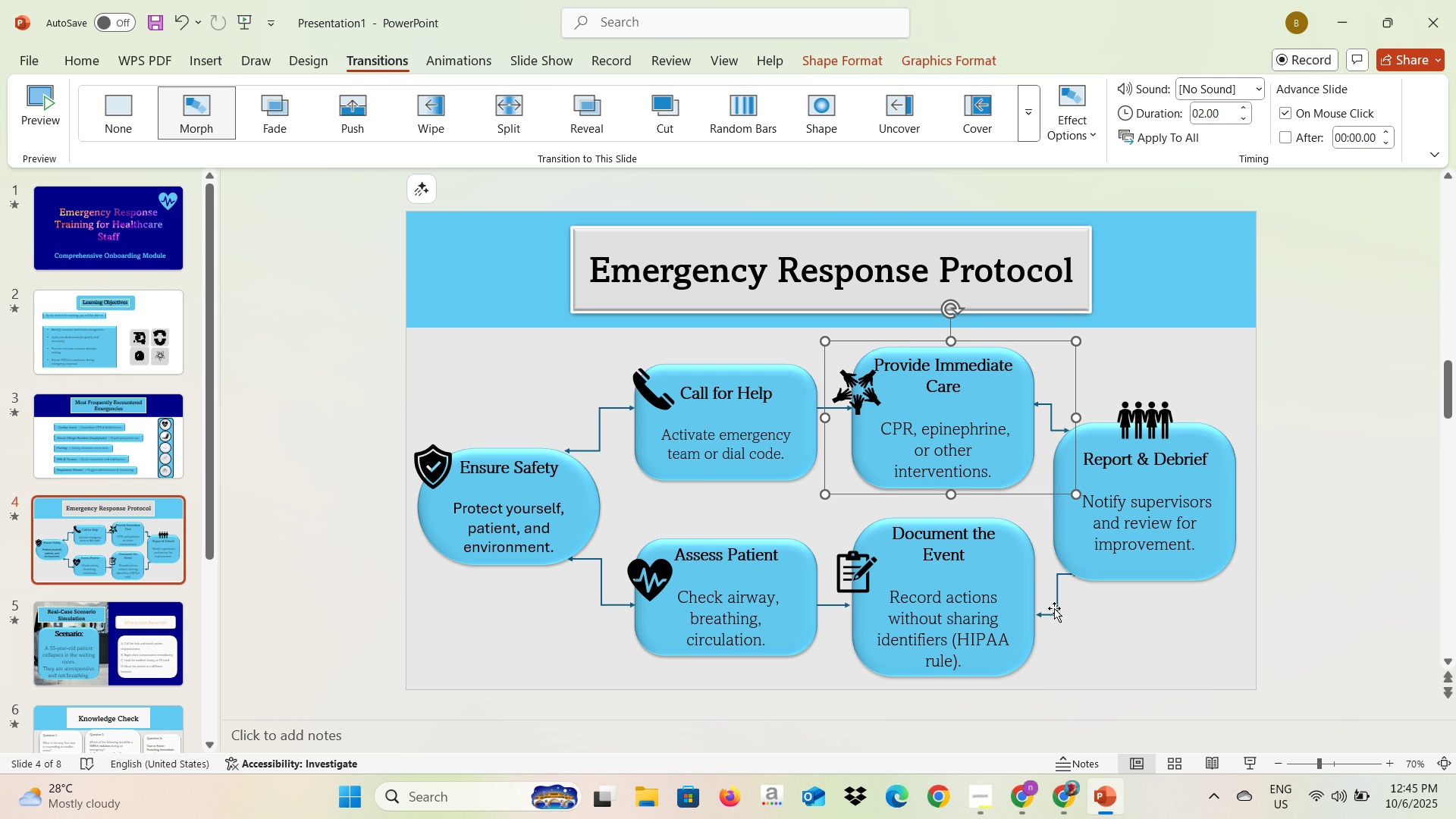 
left_click([1054, 608])